 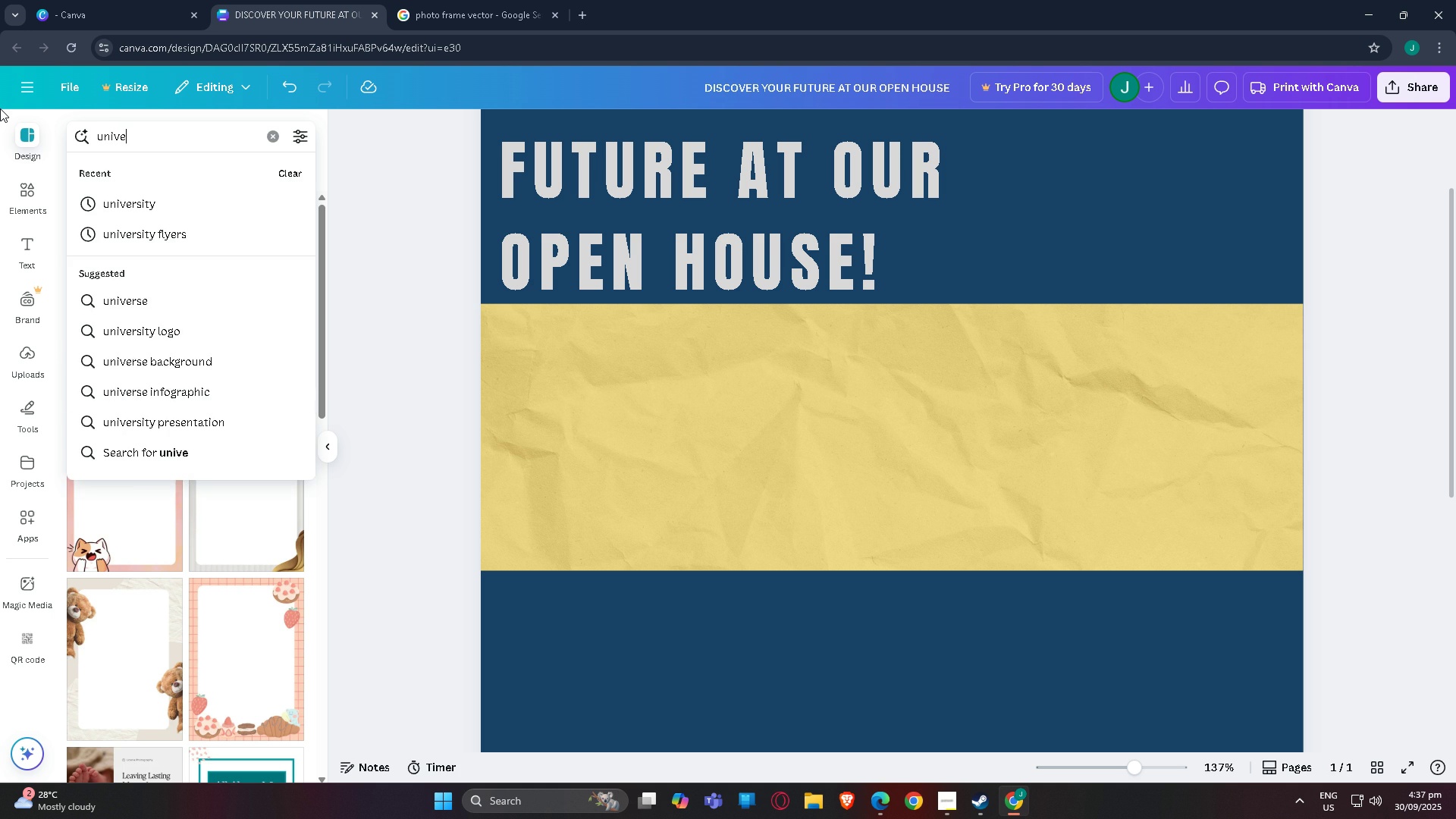 
left_click([181, 212])
 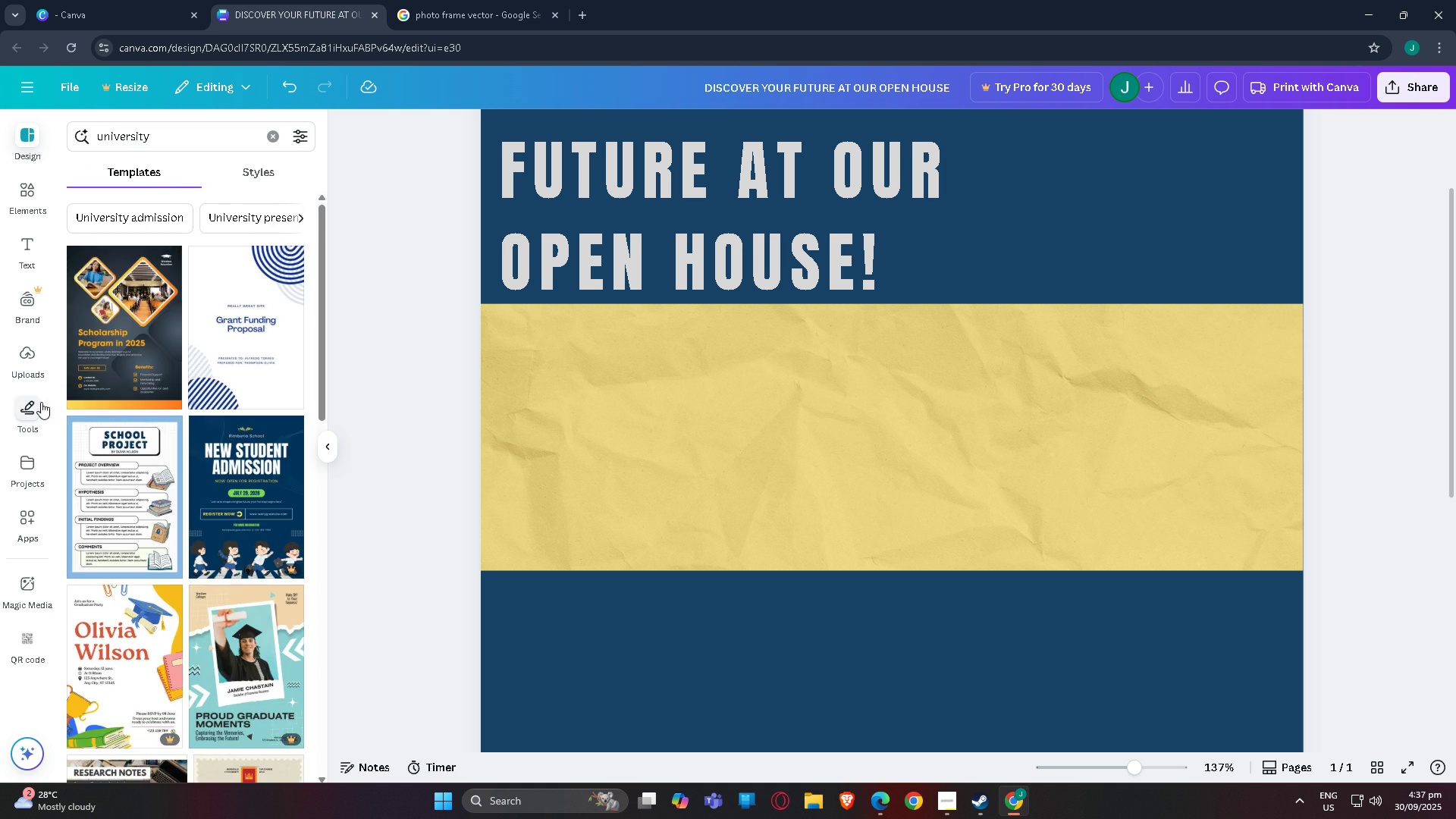 
scroll: coordinate [267, 468], scroll_direction: down, amount: 3.0
 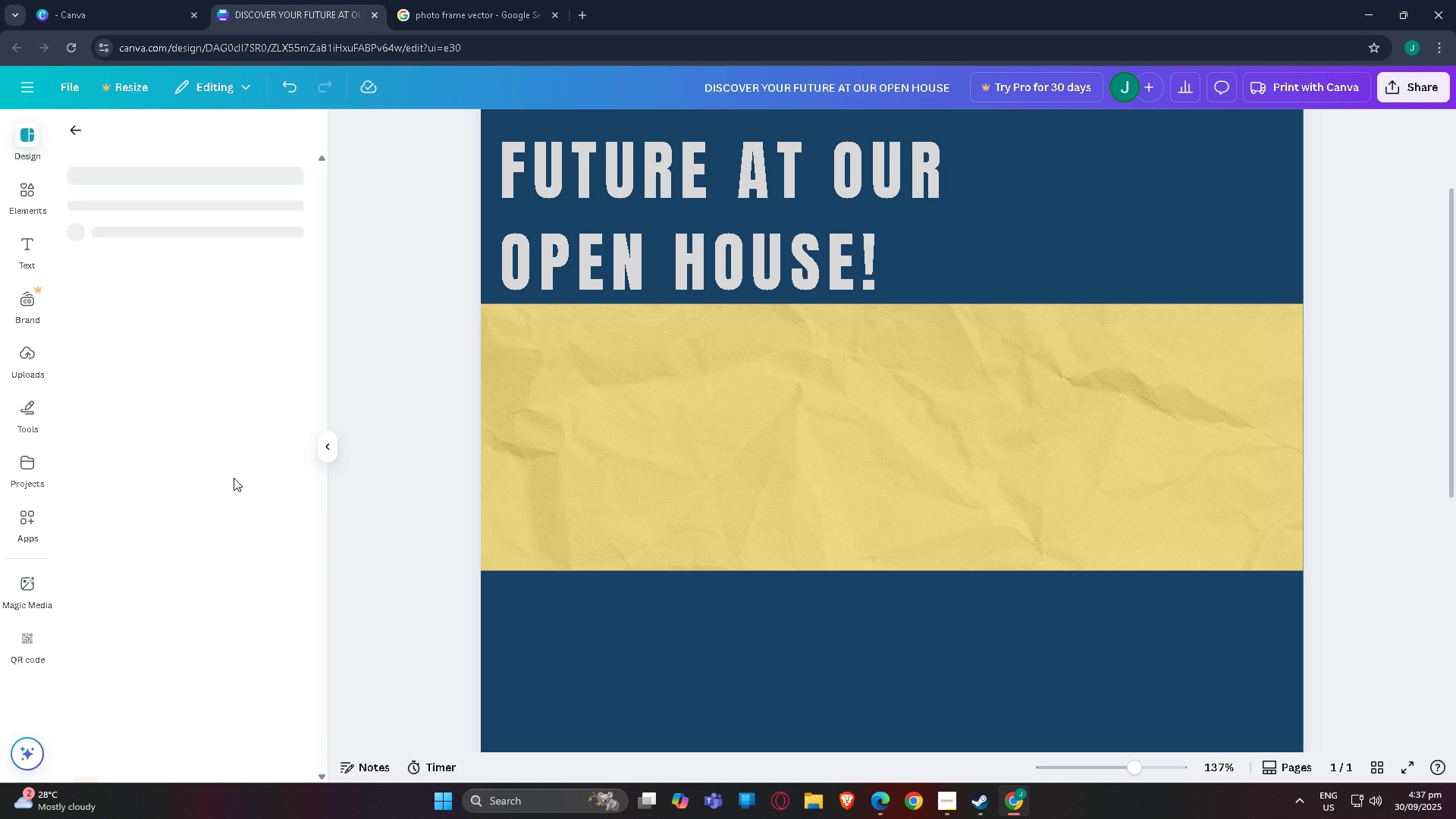 
left_click([234, 478])
 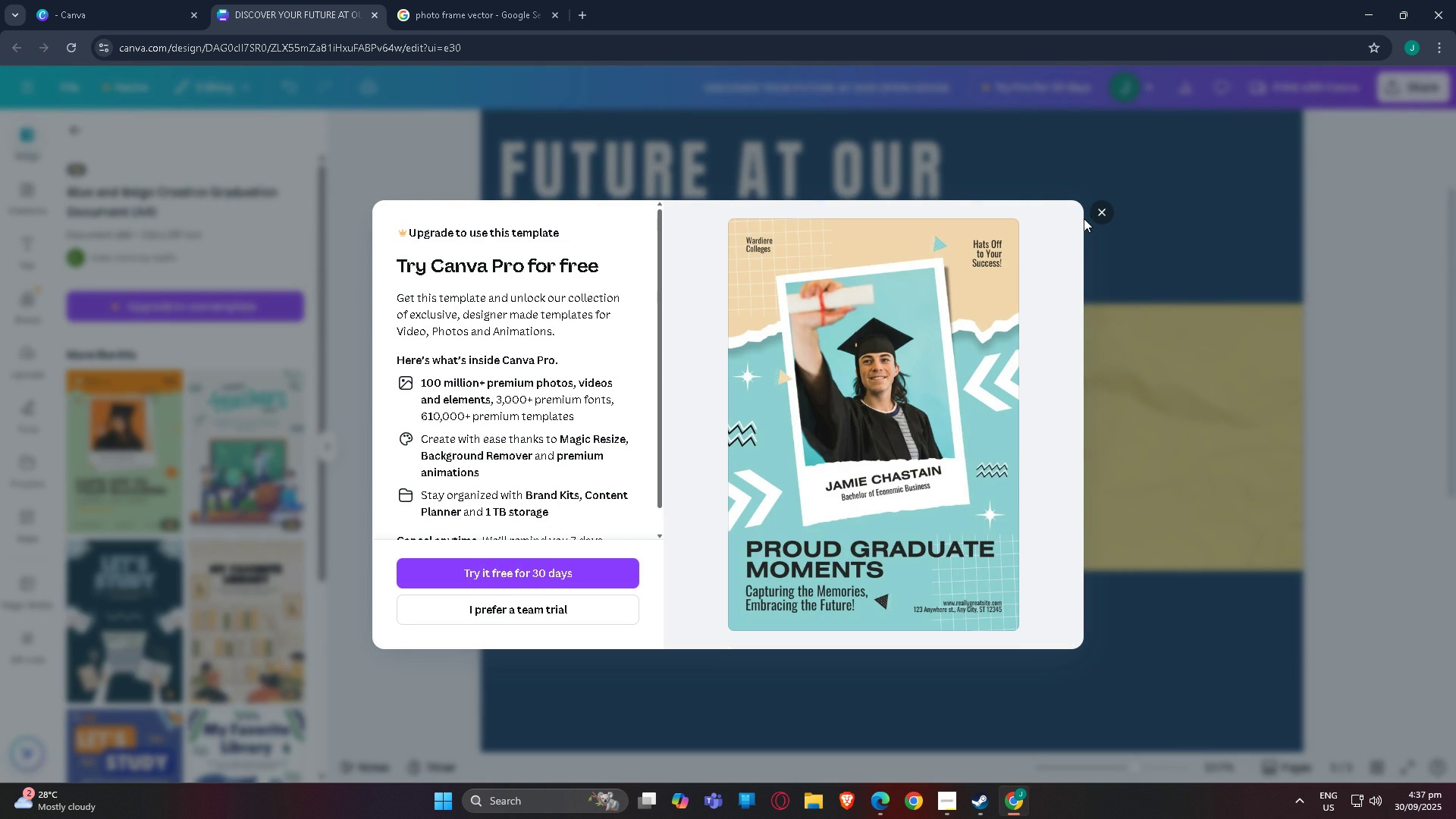 
left_click([1100, 212])
 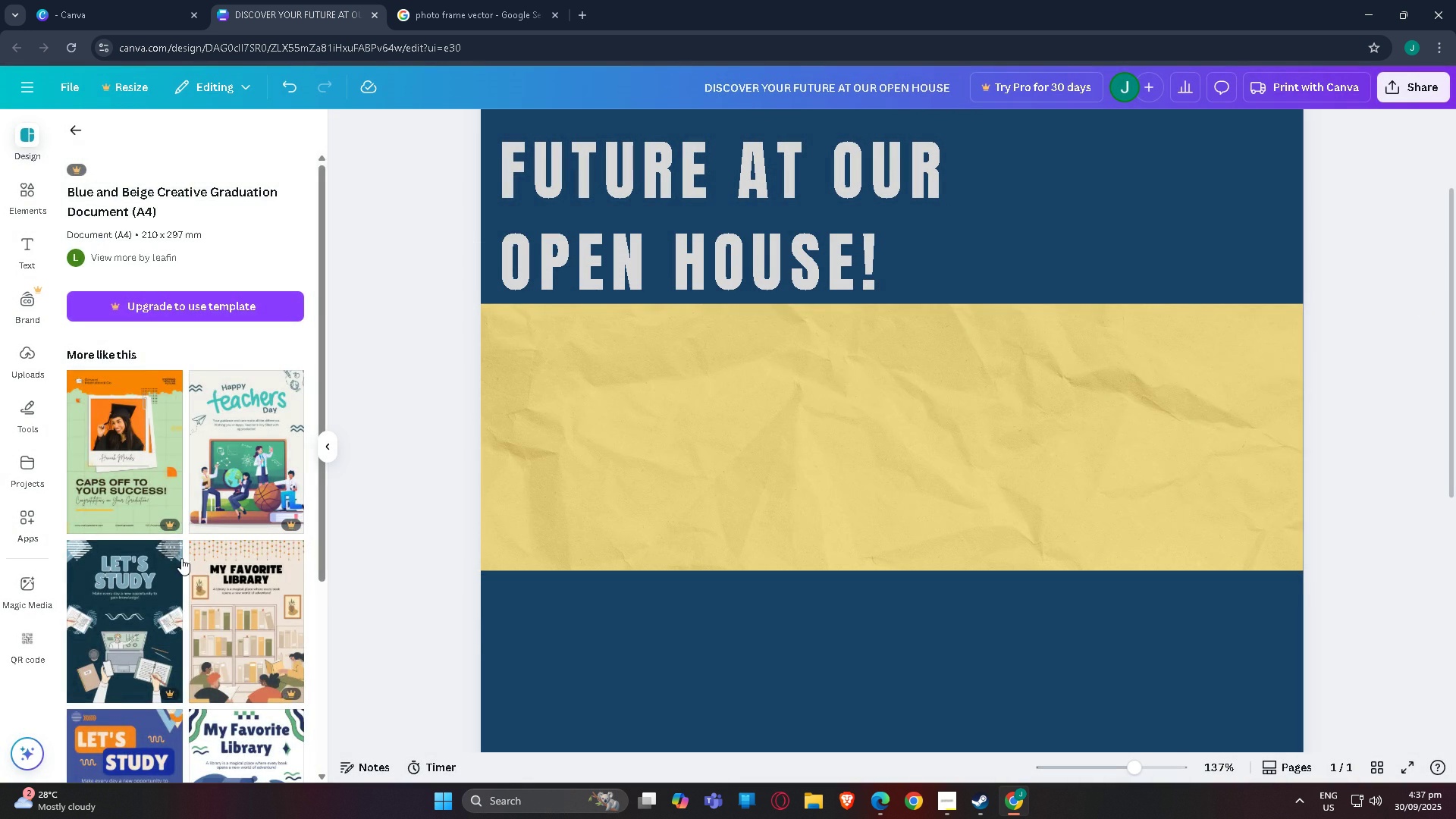 
scroll: coordinate [117, 519], scroll_direction: none, amount: 0.0
 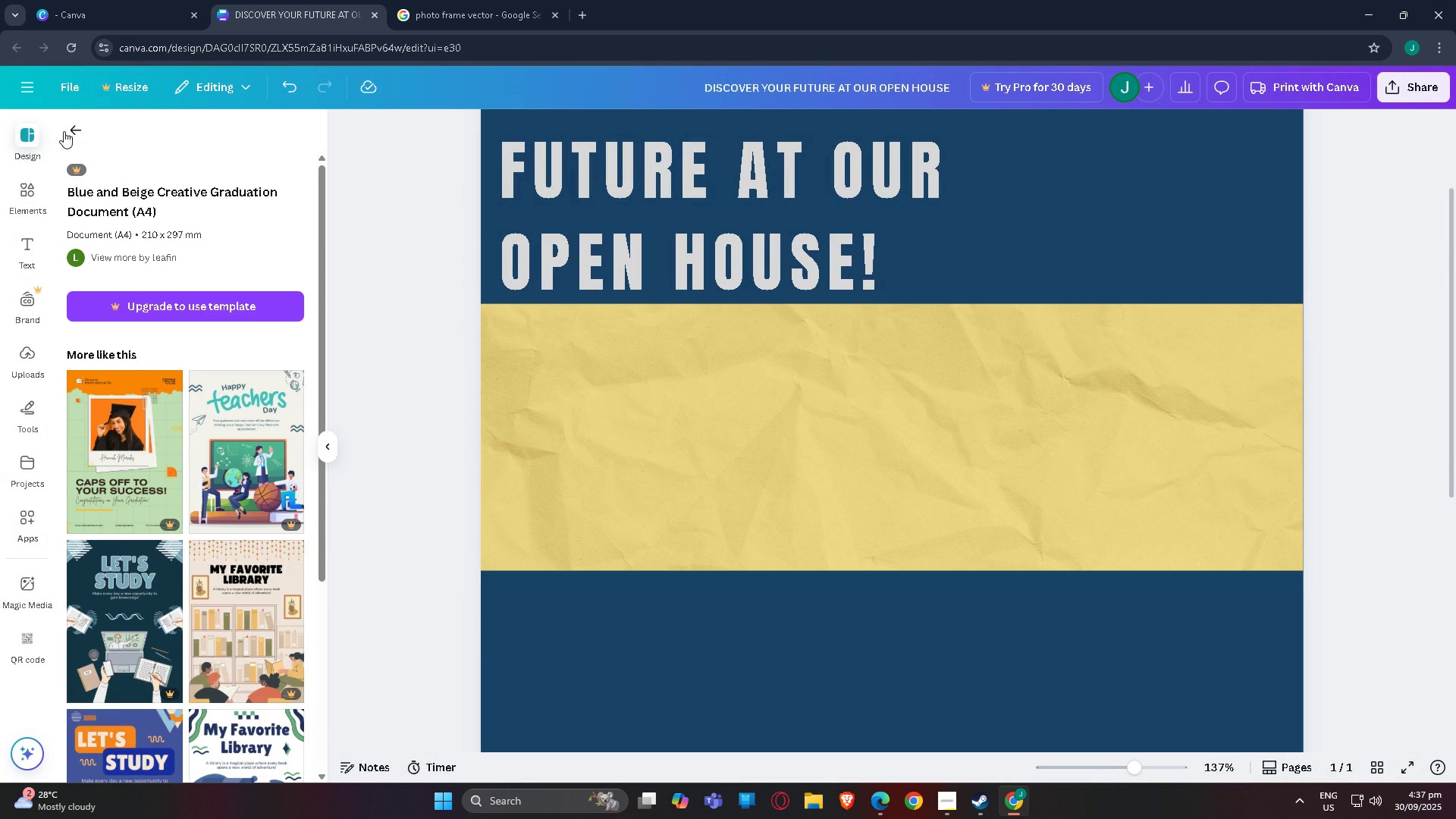 
left_click([72, 129])
 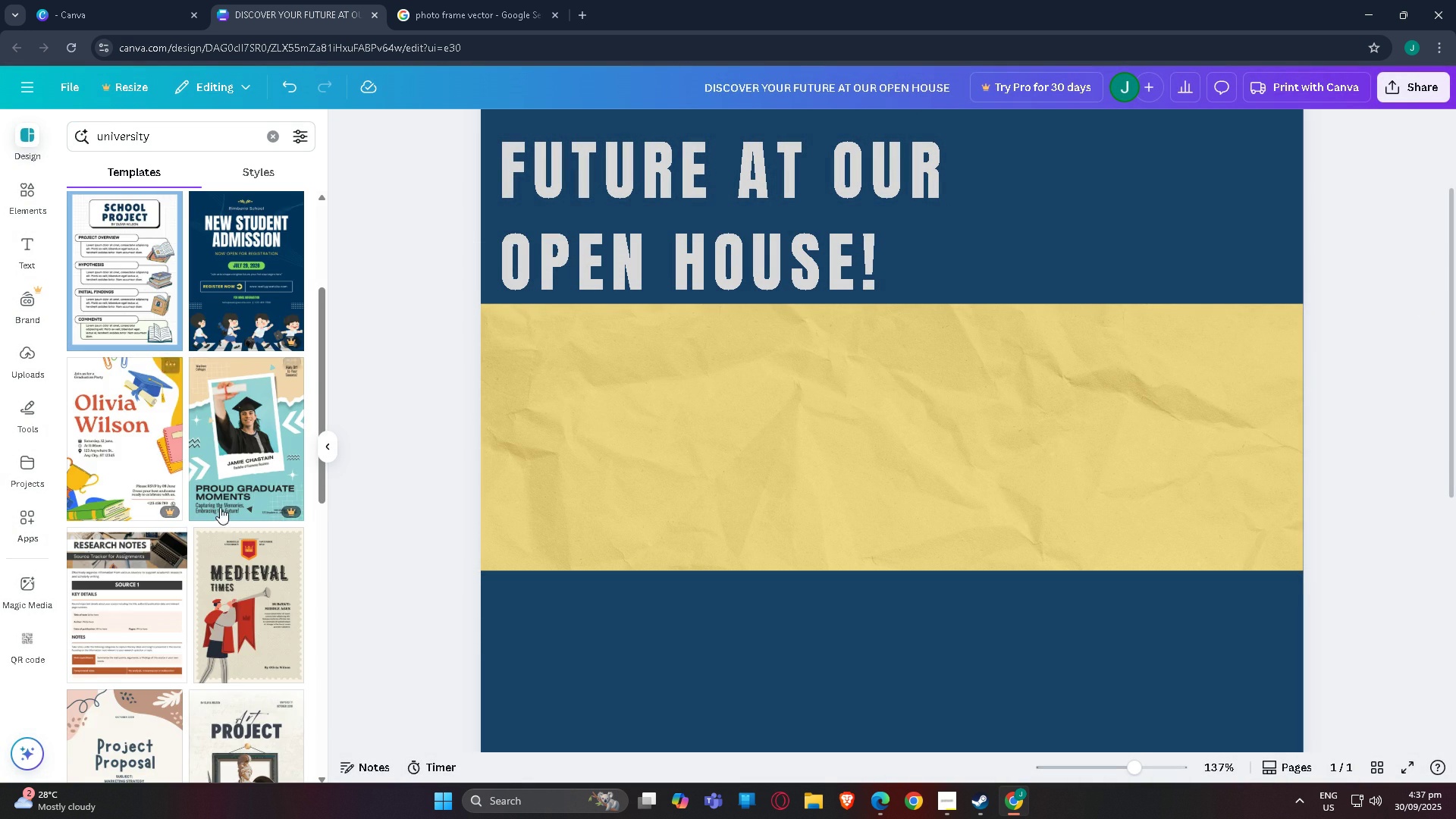 
scroll: coordinate [196, 512], scroll_direction: up, amount: 4.0
 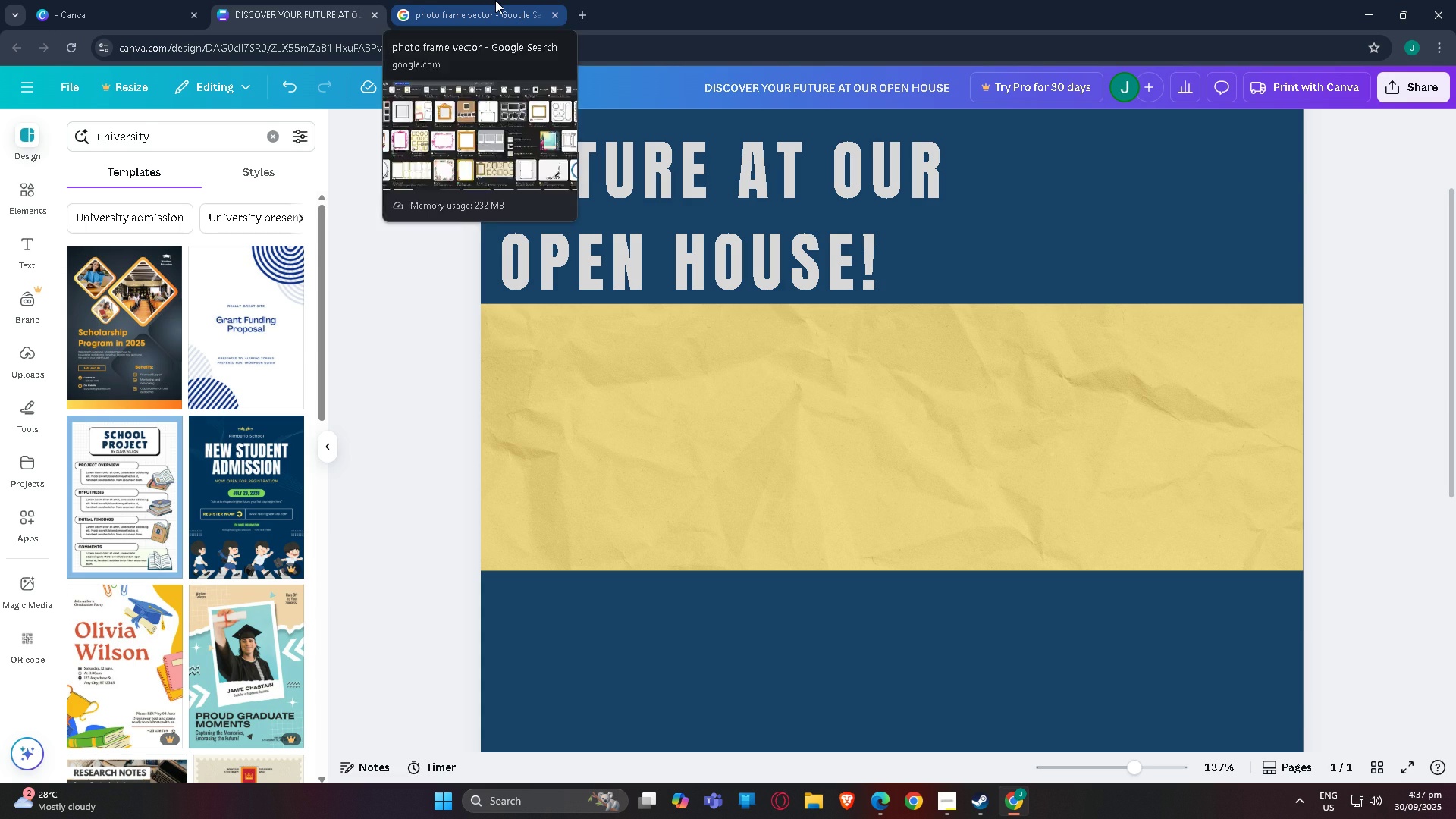 
left_click([495, 0])
 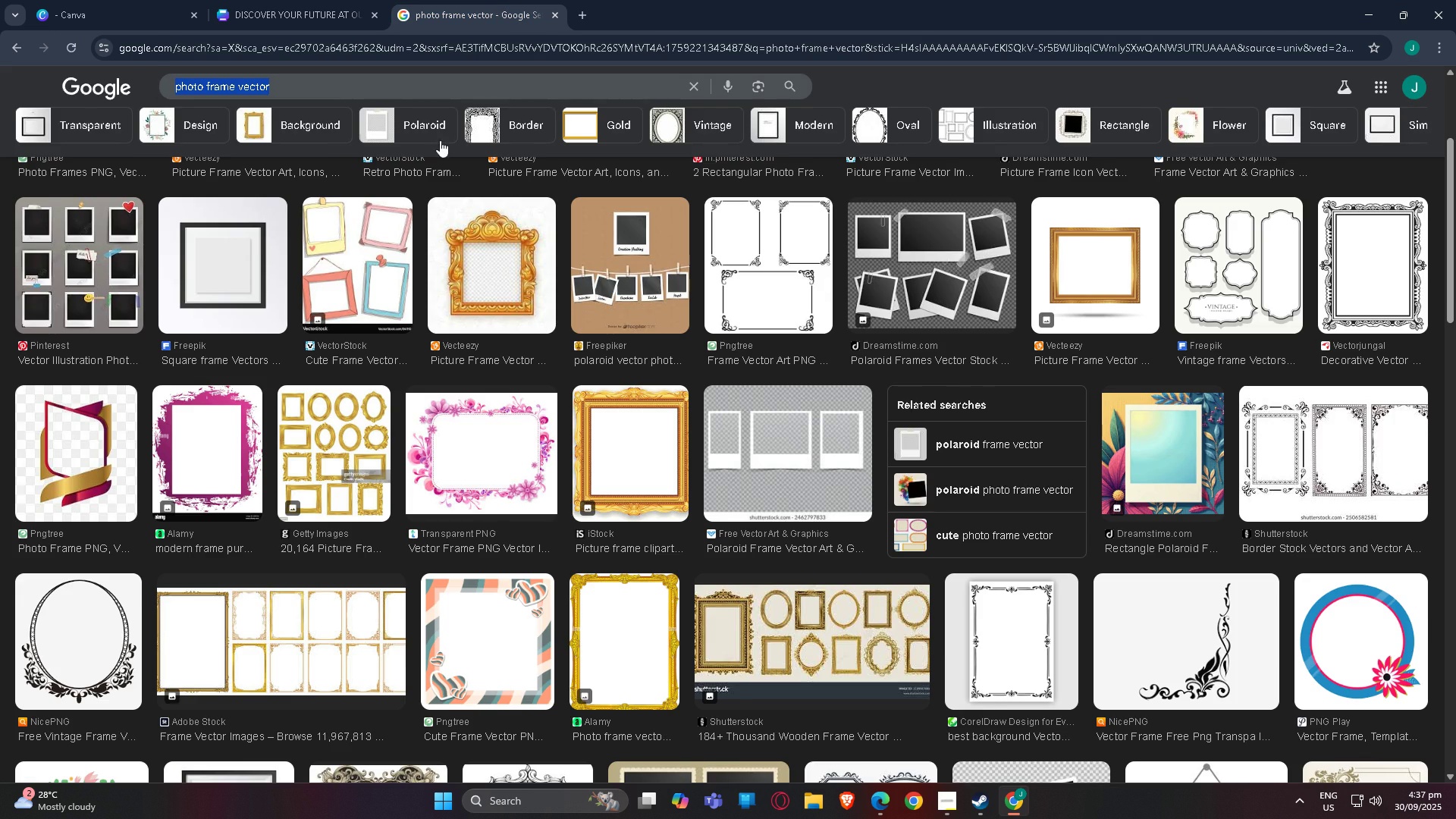 
scroll: coordinate [318, 313], scroll_direction: up, amount: 7.0